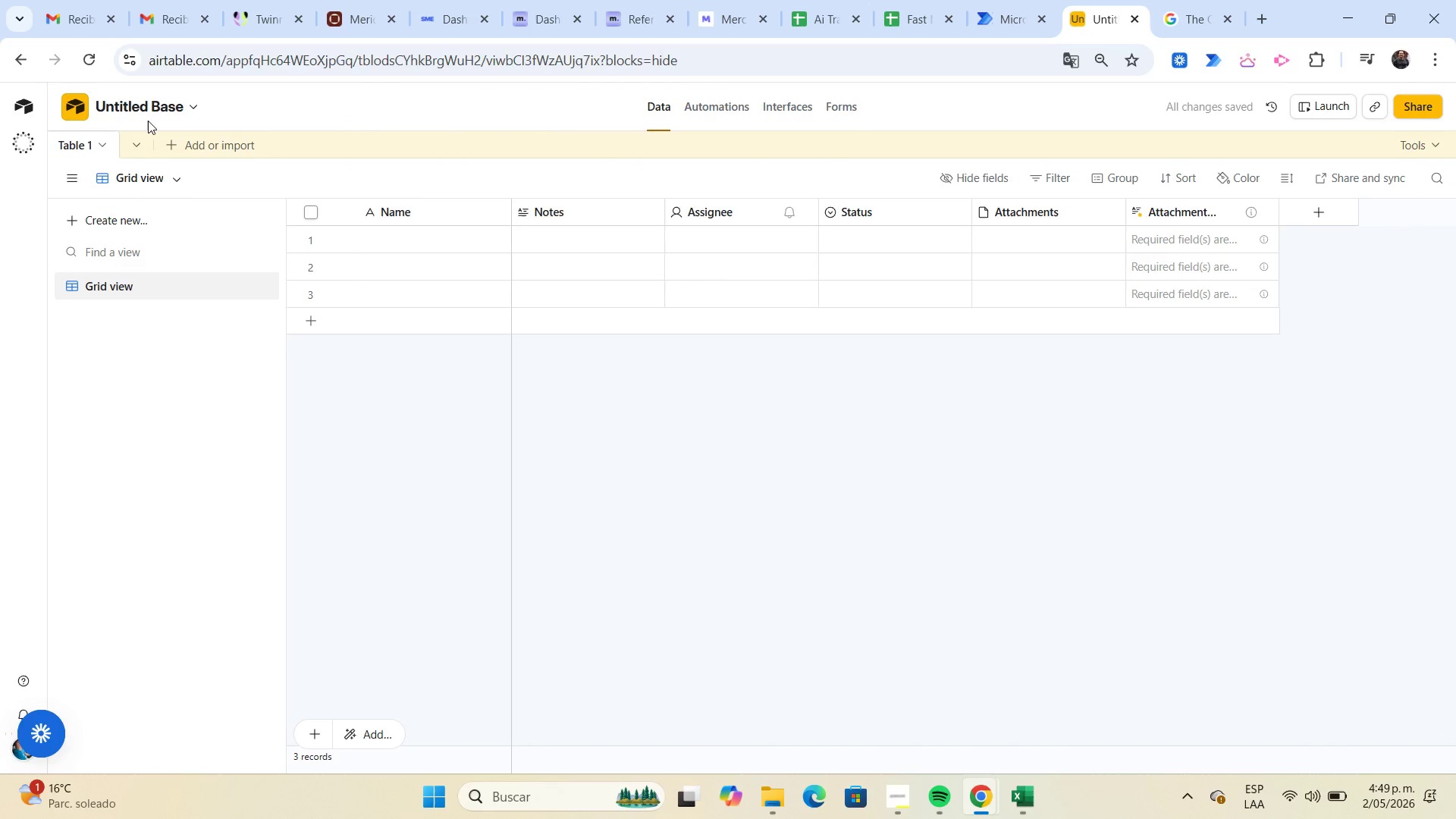 
double_click([148, 119])
 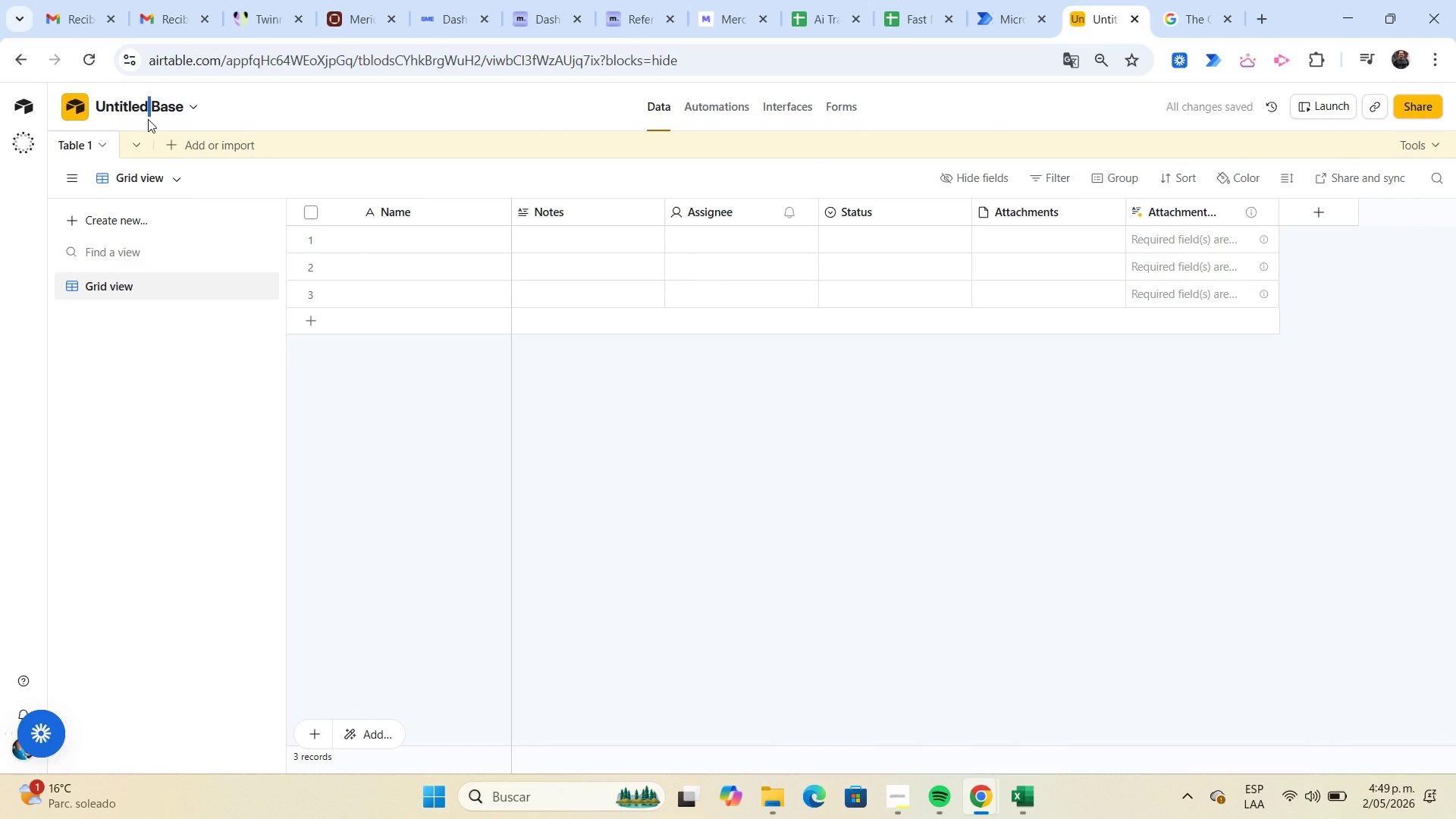 
key(ArrowRight)
 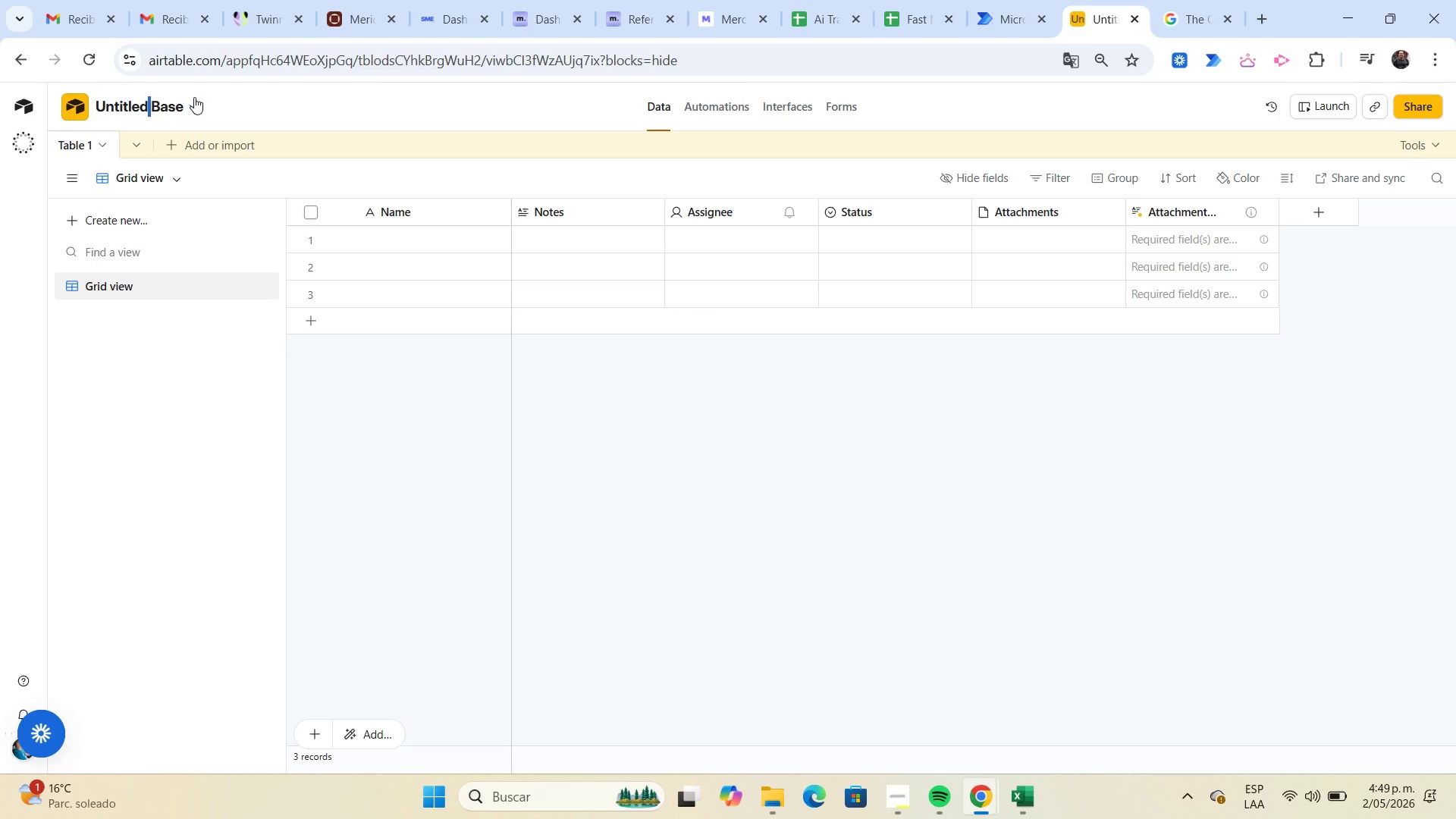 
left_click([194, 107])